 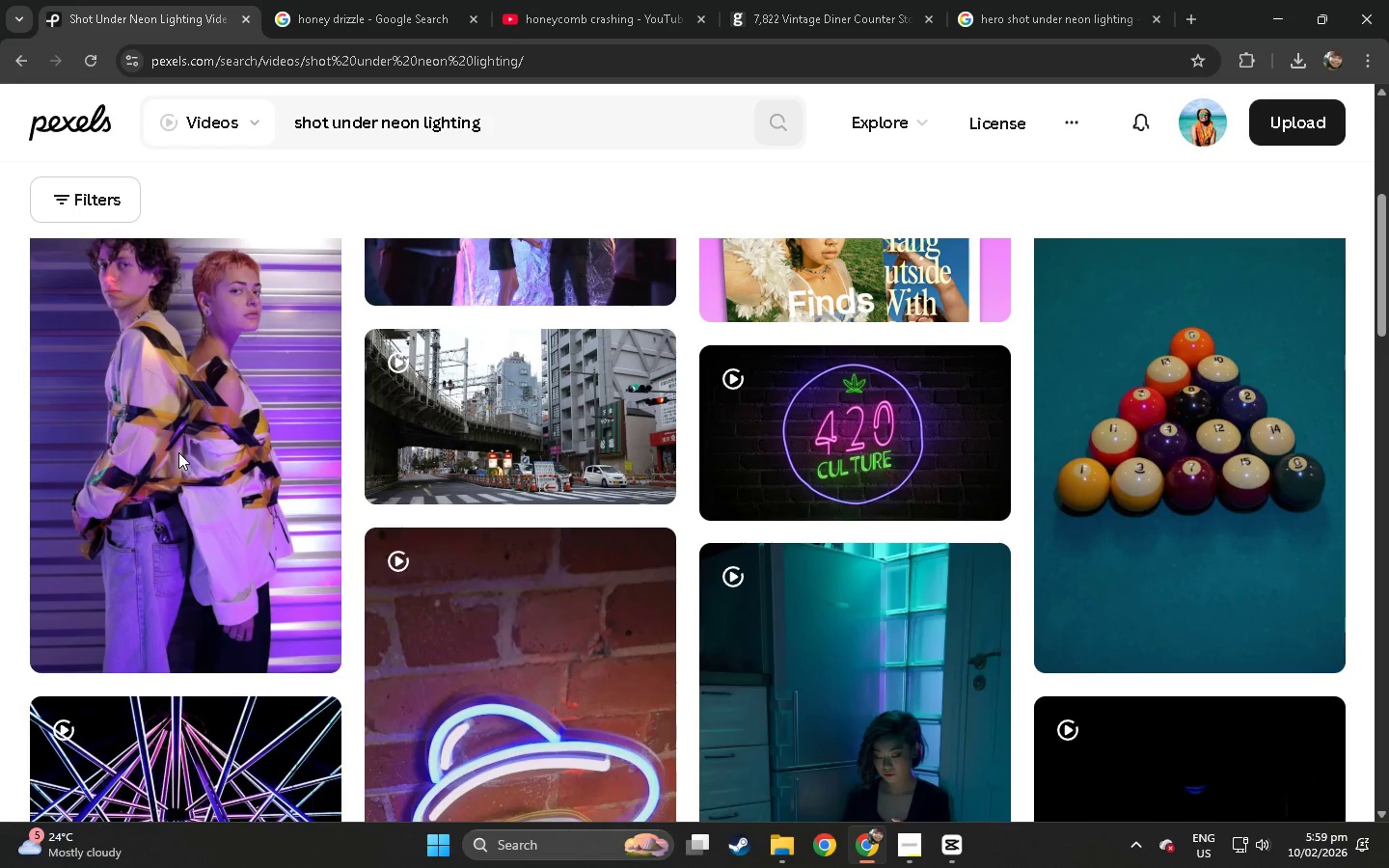 
scroll: coordinate [178, 452], scroll_direction: down, amount: 21.0
 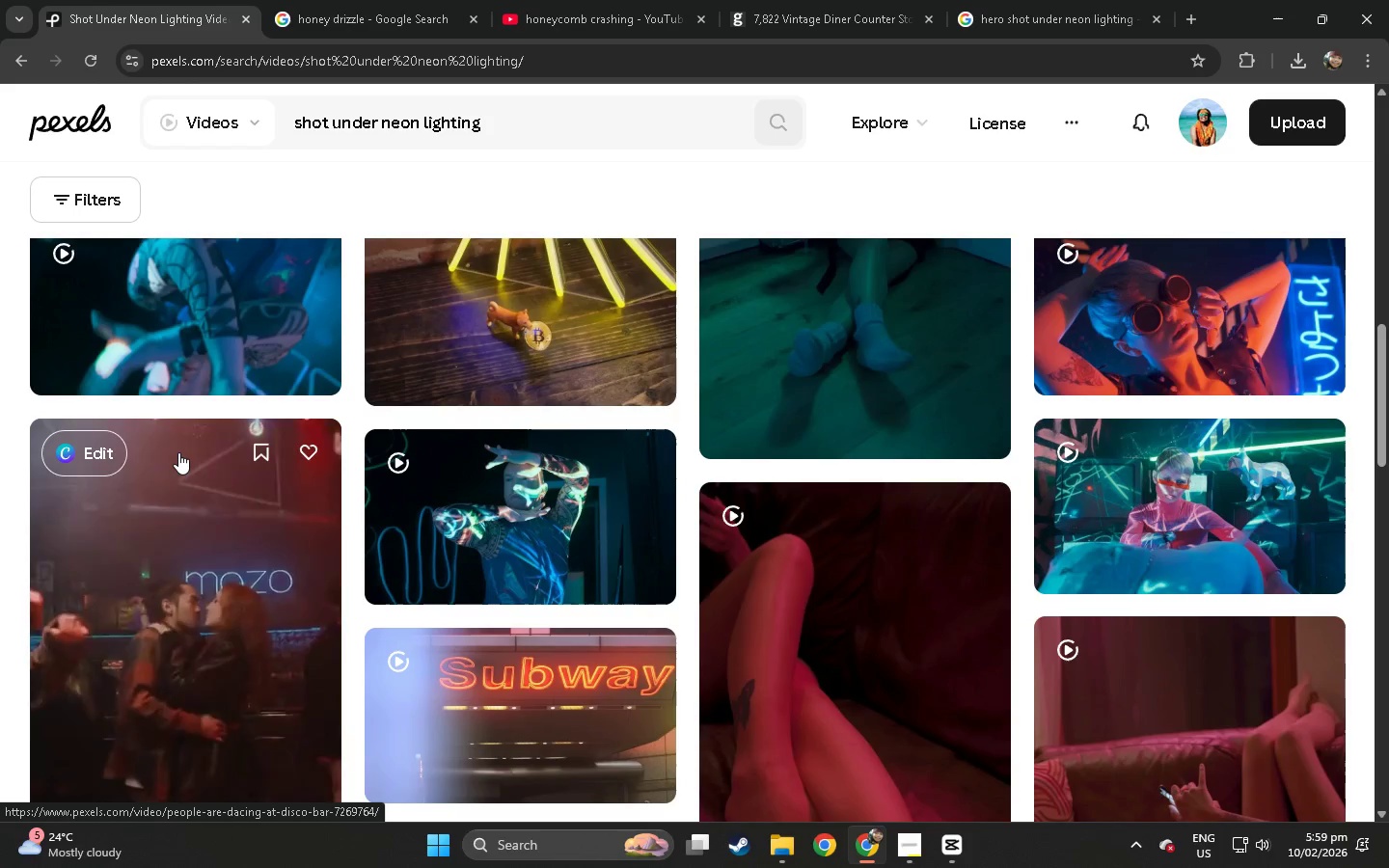 
wait(27.56)
 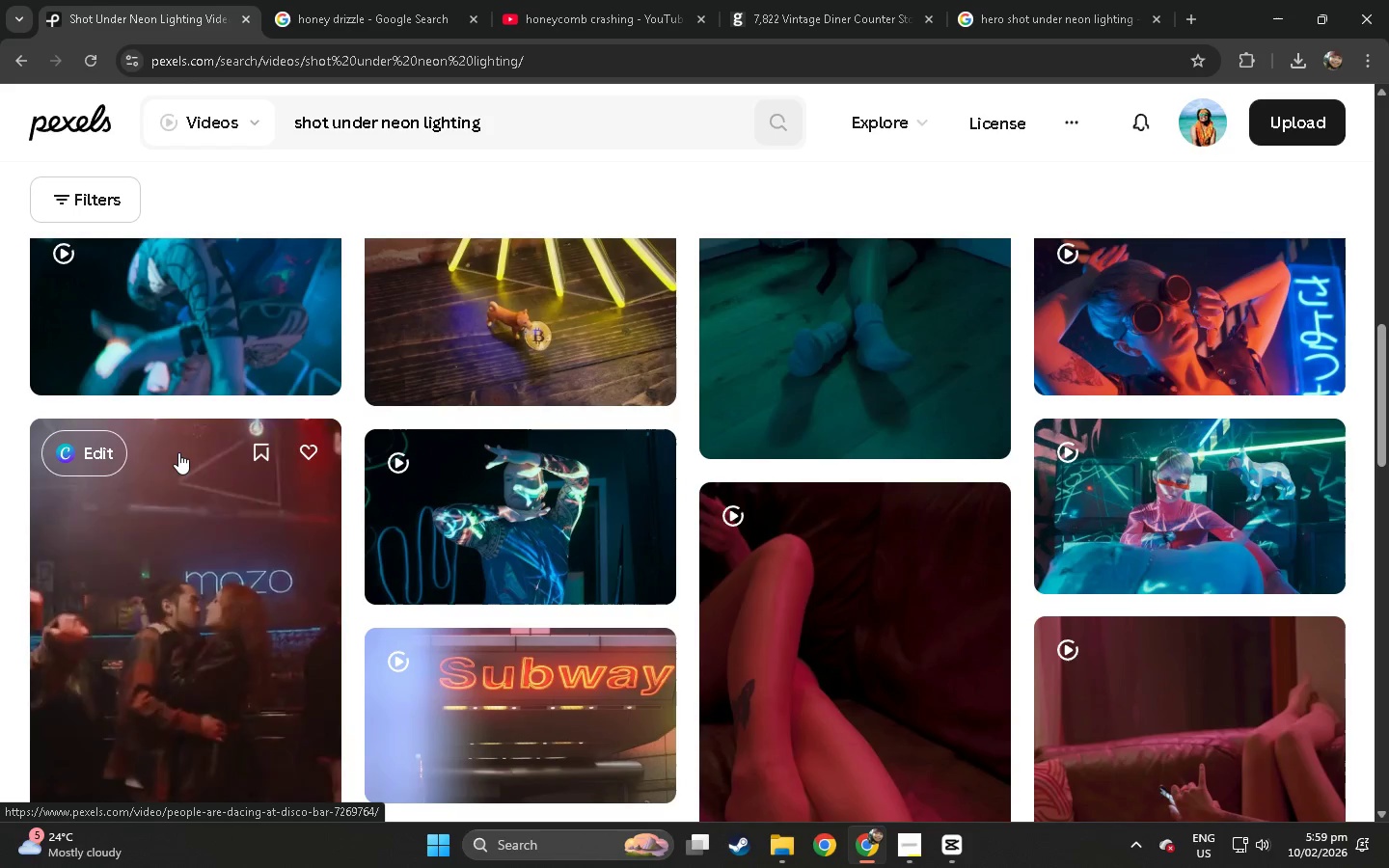 
scroll: coordinate [279, 501], scroll_direction: down, amount: 47.0
 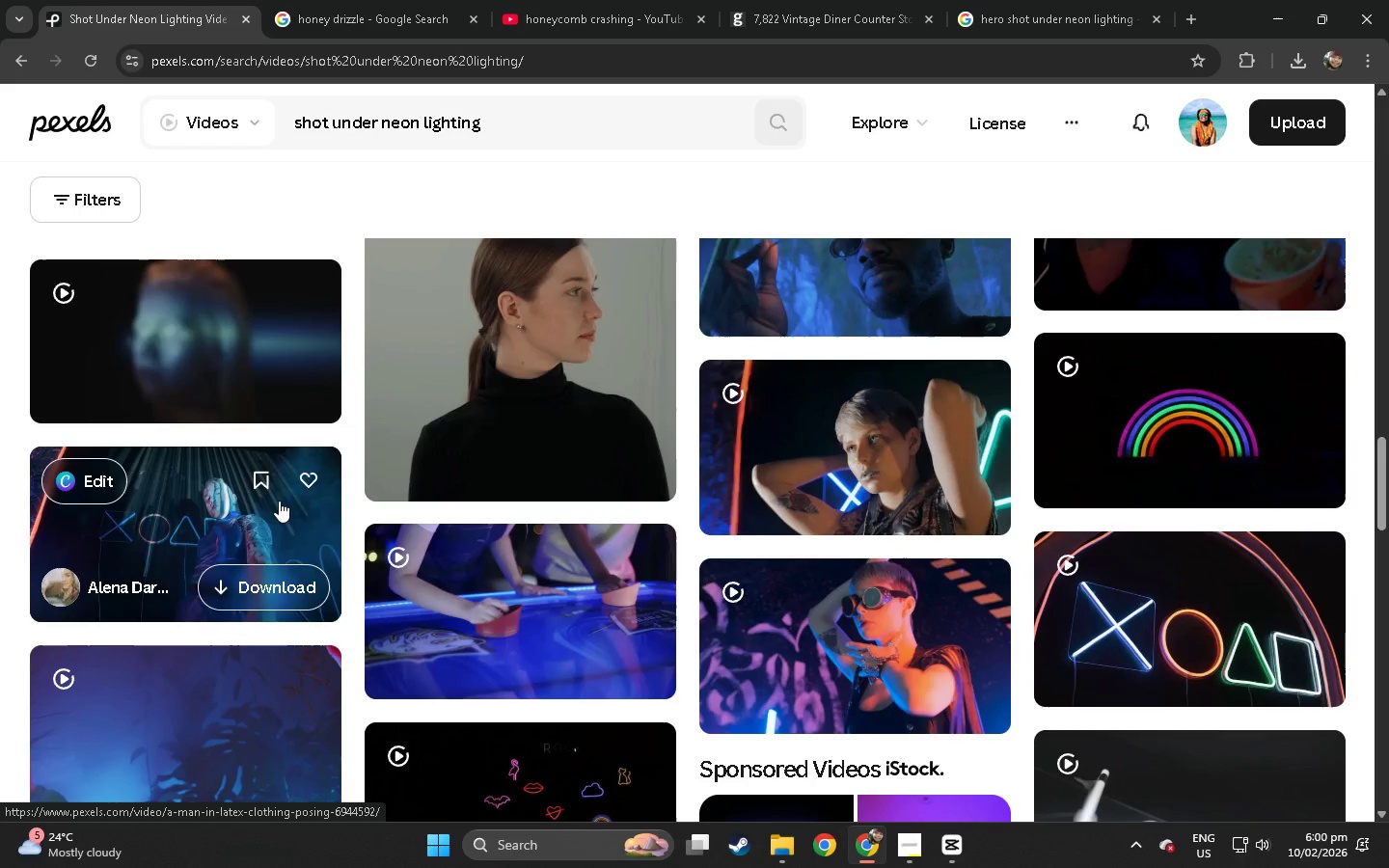 
wait(25.93)
 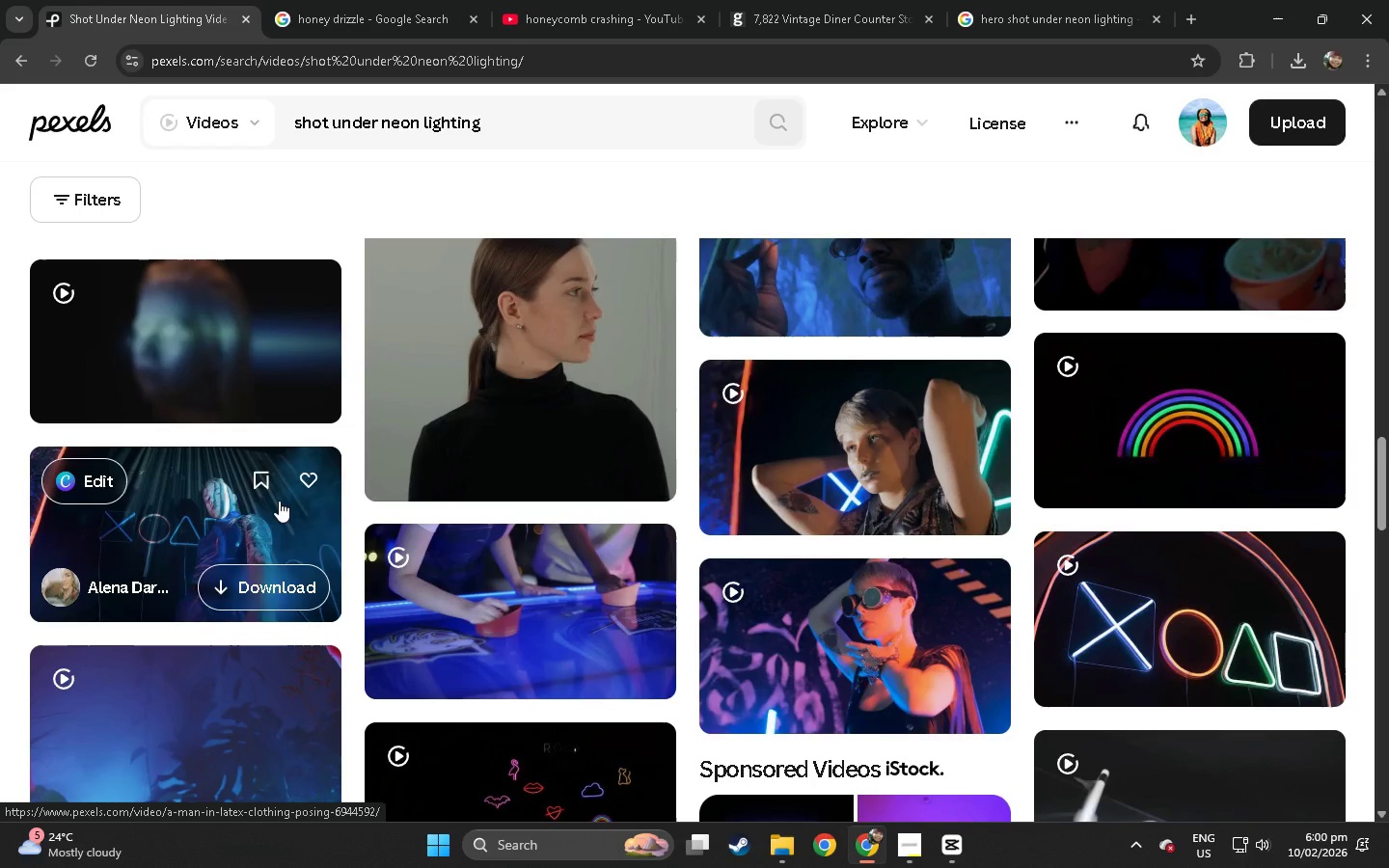 
scroll: coordinate [399, 490], scroll_direction: down, amount: 7.0
 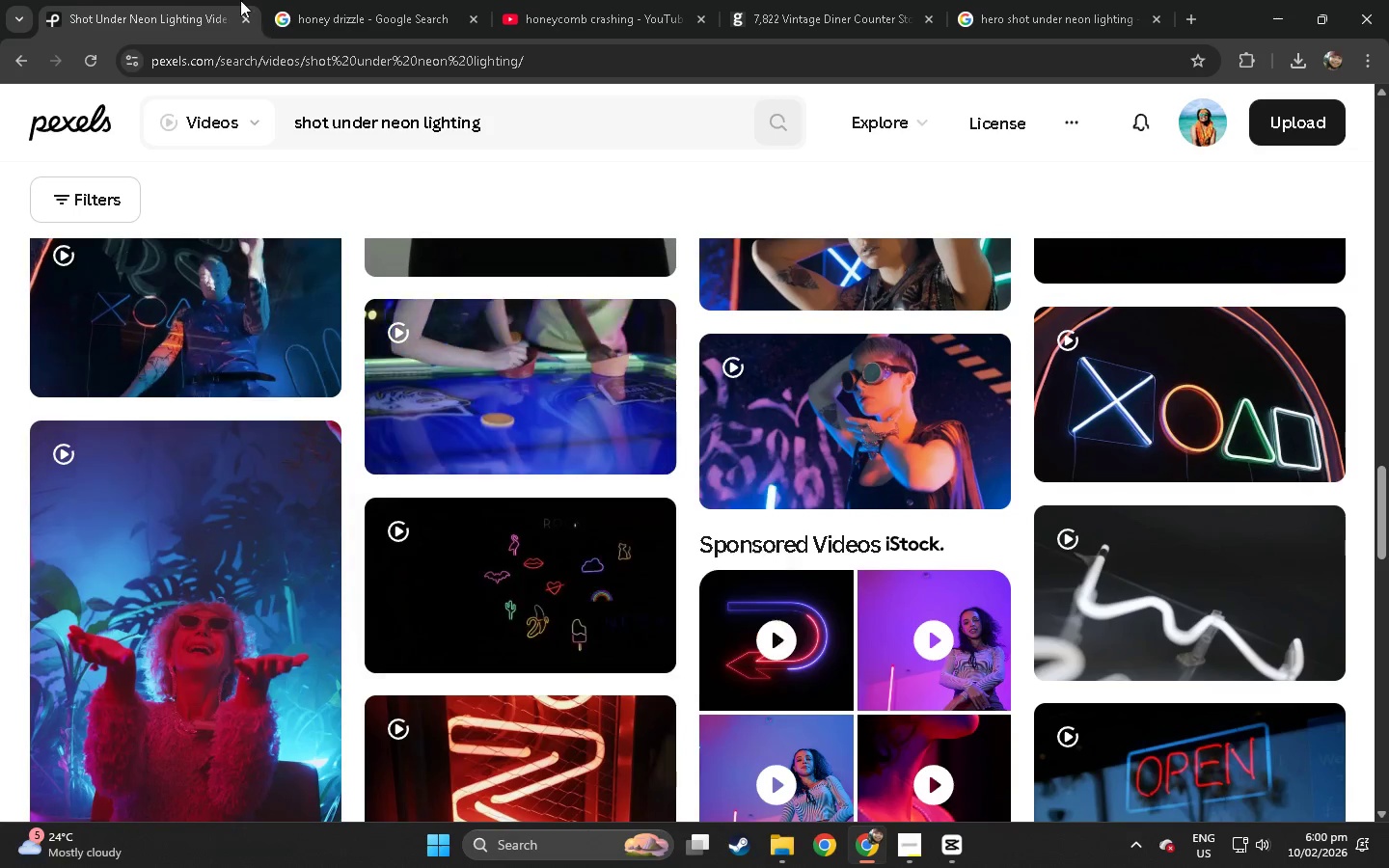 
left_click([338, 0])
 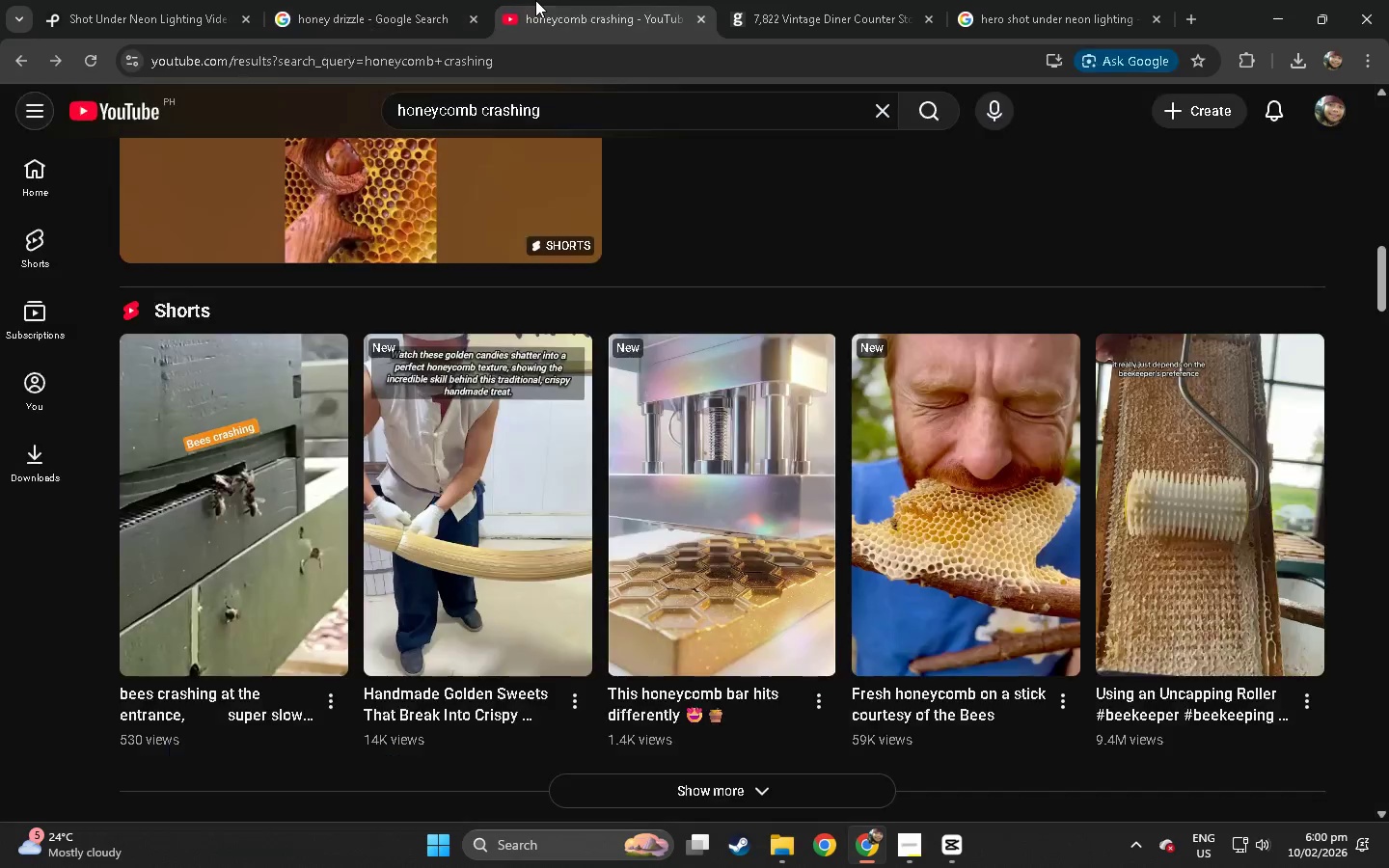 
double_click([326, 0])
 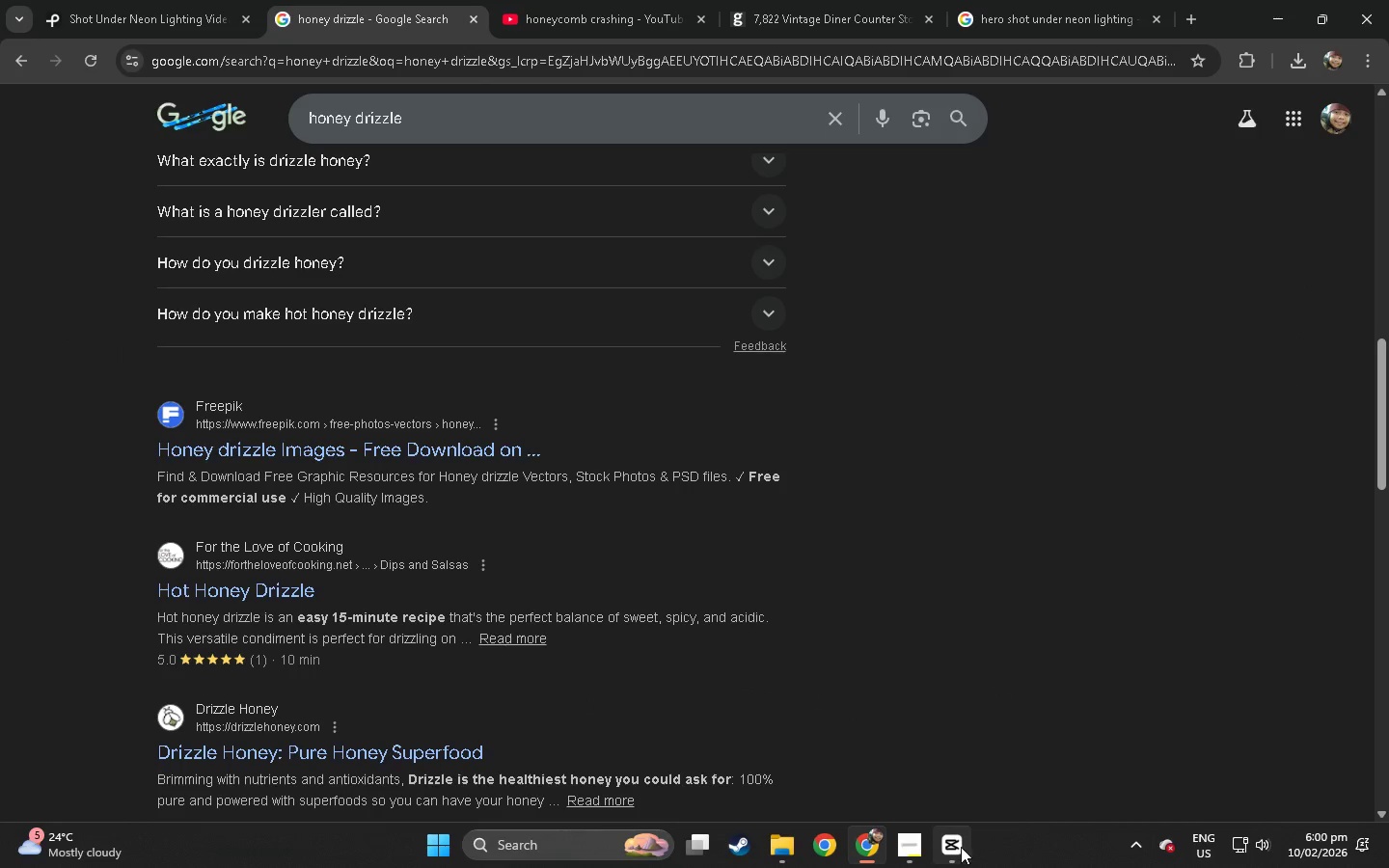 
left_click([961, 847])
 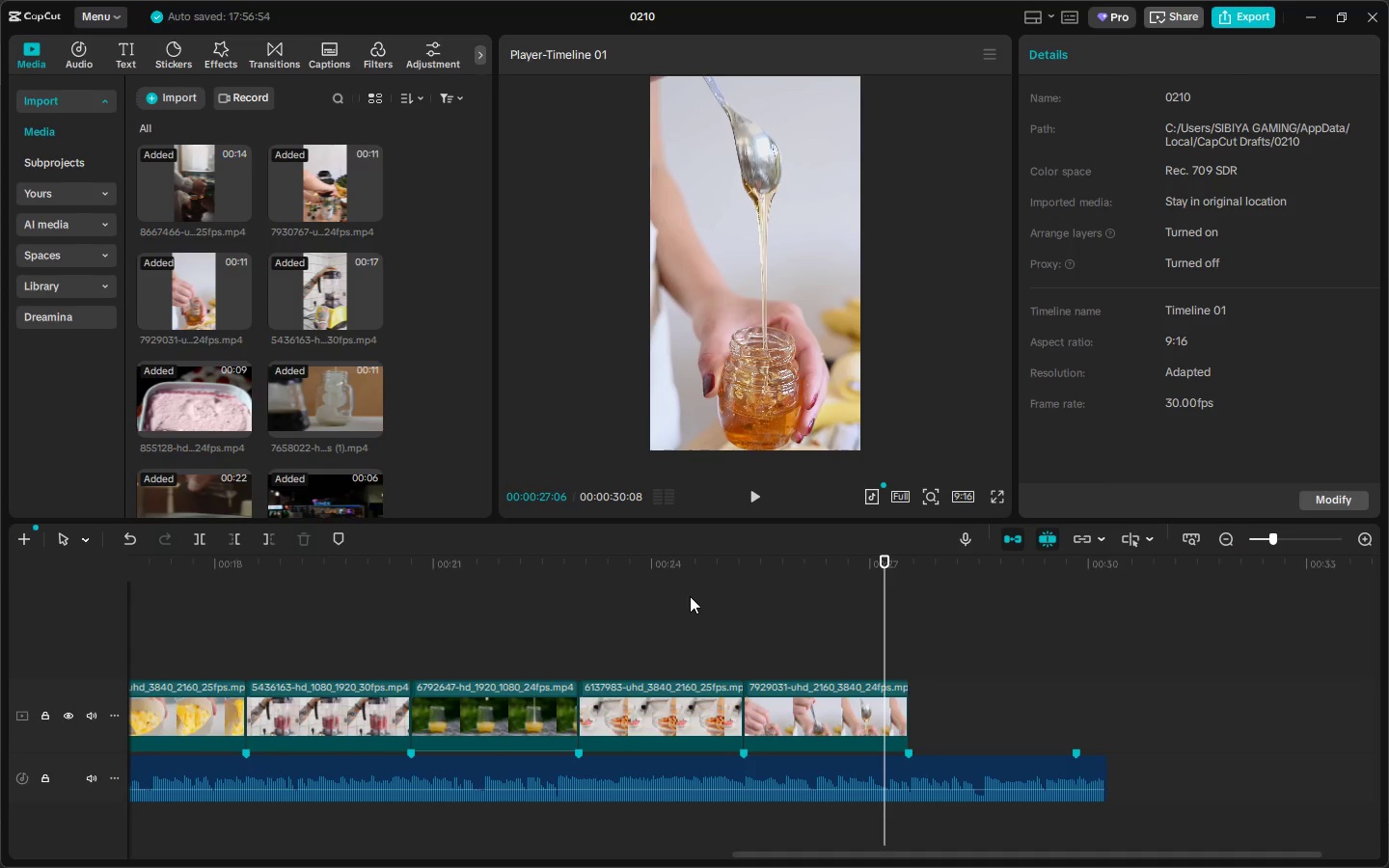 
wait(29.7)
 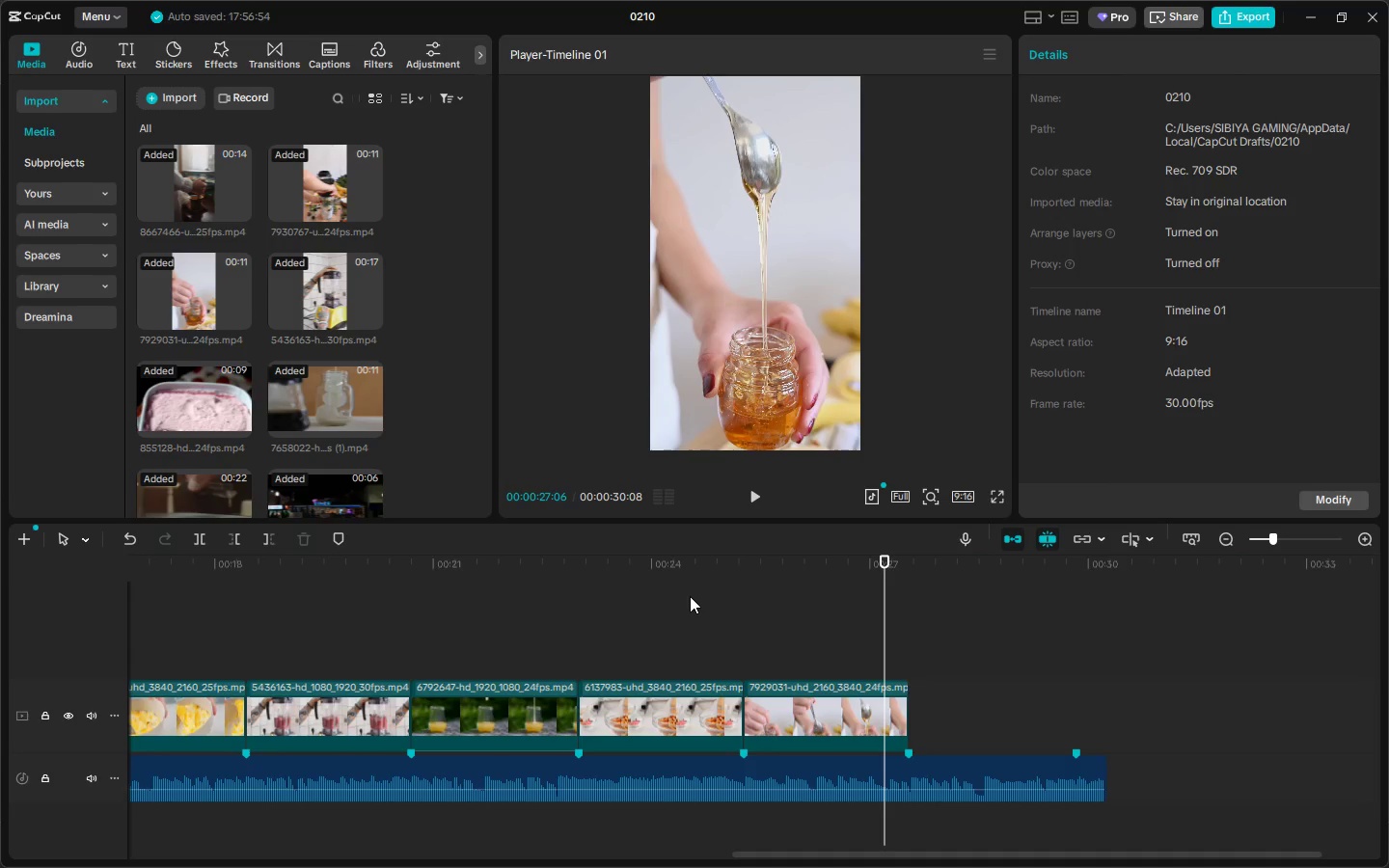 
scroll: coordinate [415, 429], scroll_direction: down, amount: 7.0
 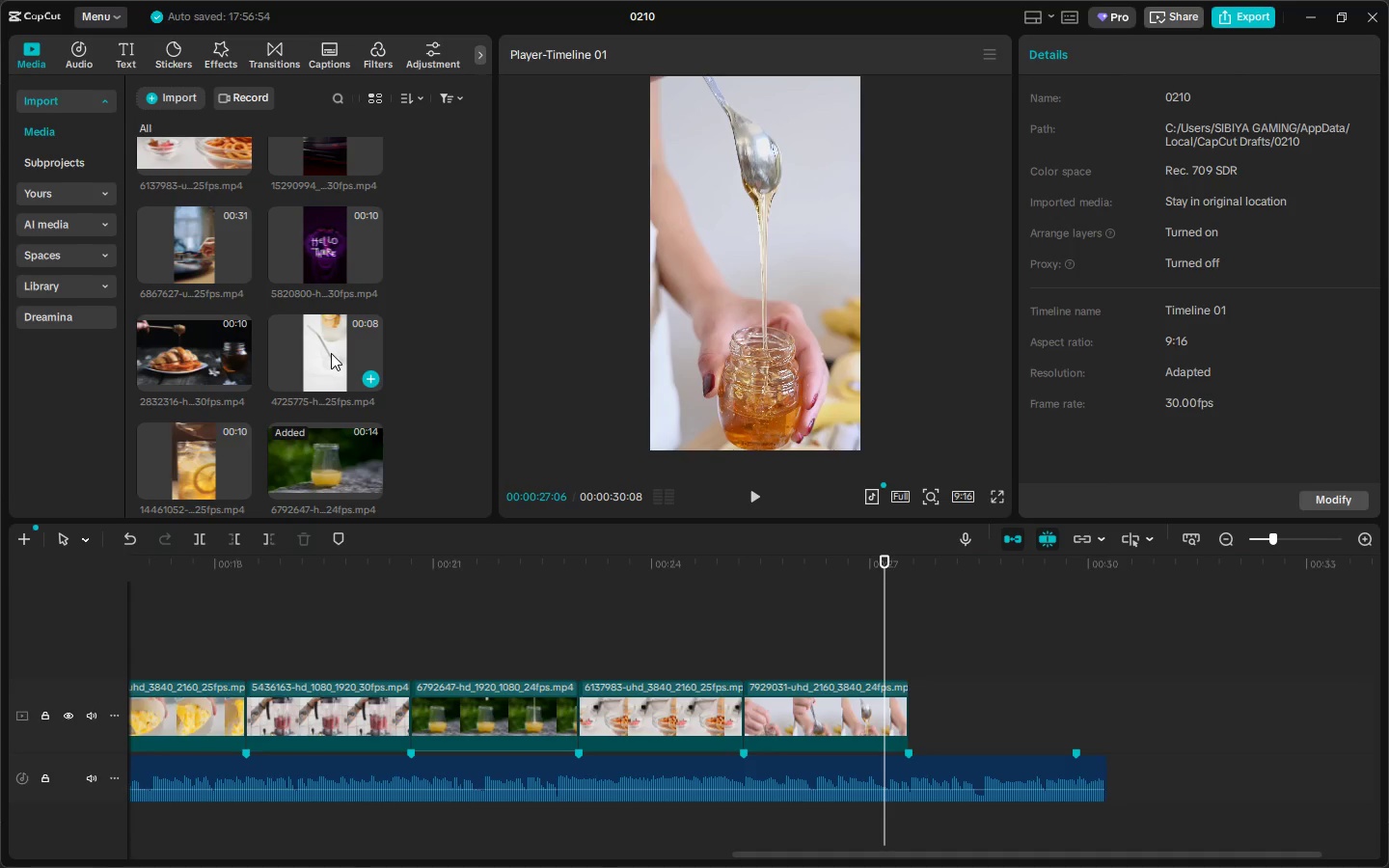 
left_click_drag(start_coordinate=[191, 446], to_coordinate=[912, 696])
 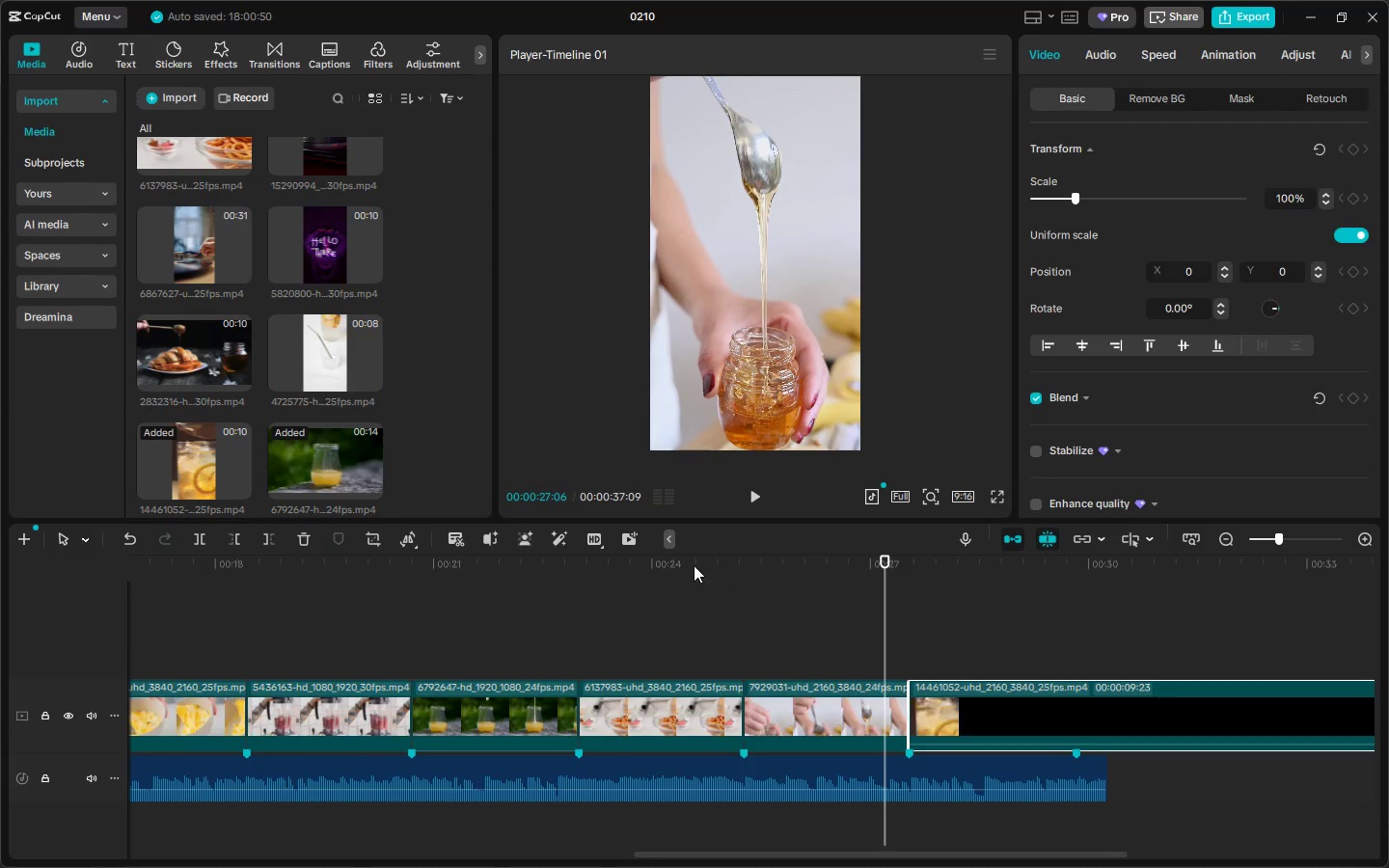 
left_click_drag(start_coordinate=[667, 565], to_coordinate=[0, 588])
 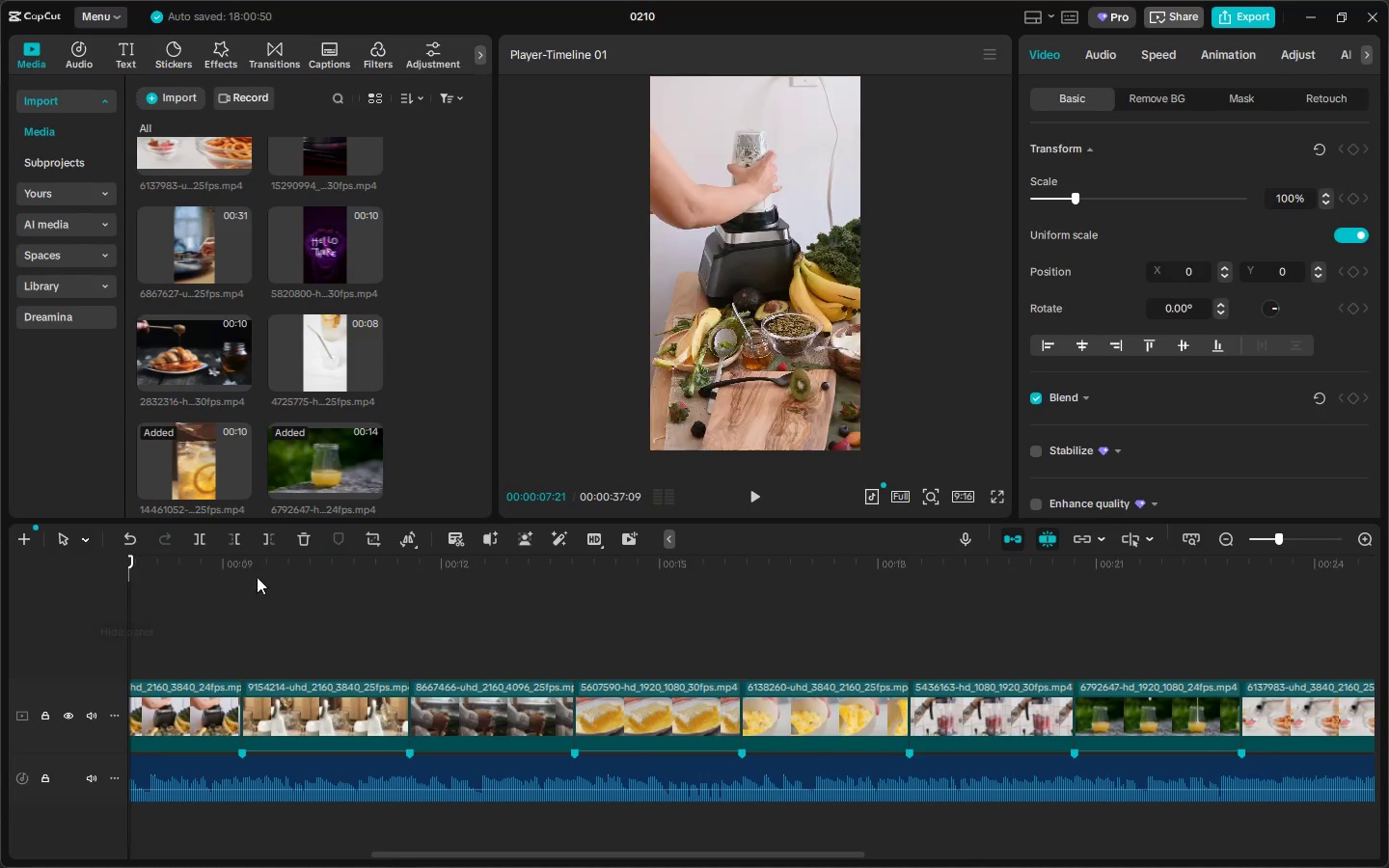 
left_click_drag(start_coordinate=[224, 575], to_coordinate=[0, 583])
 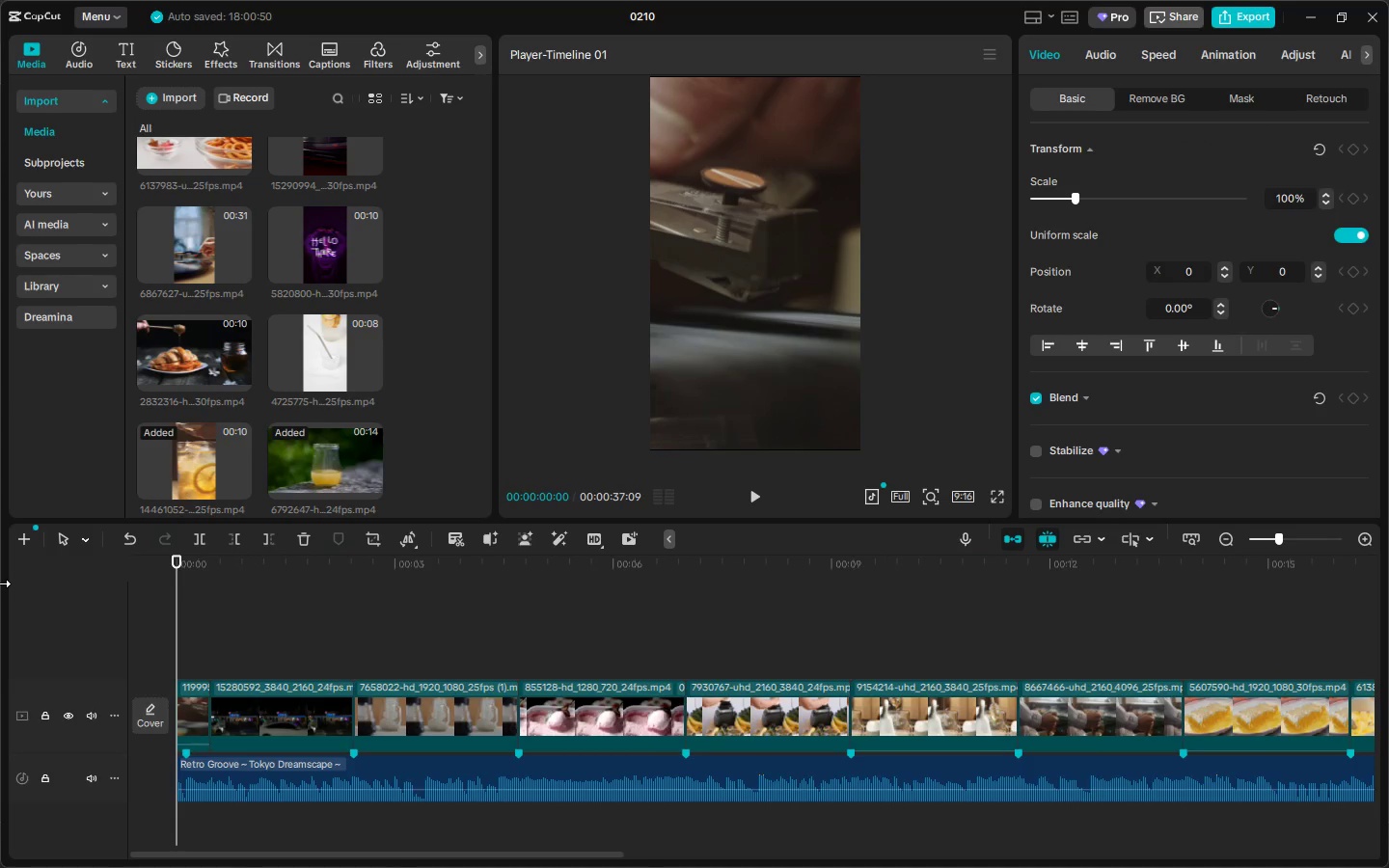 
key(Space)
 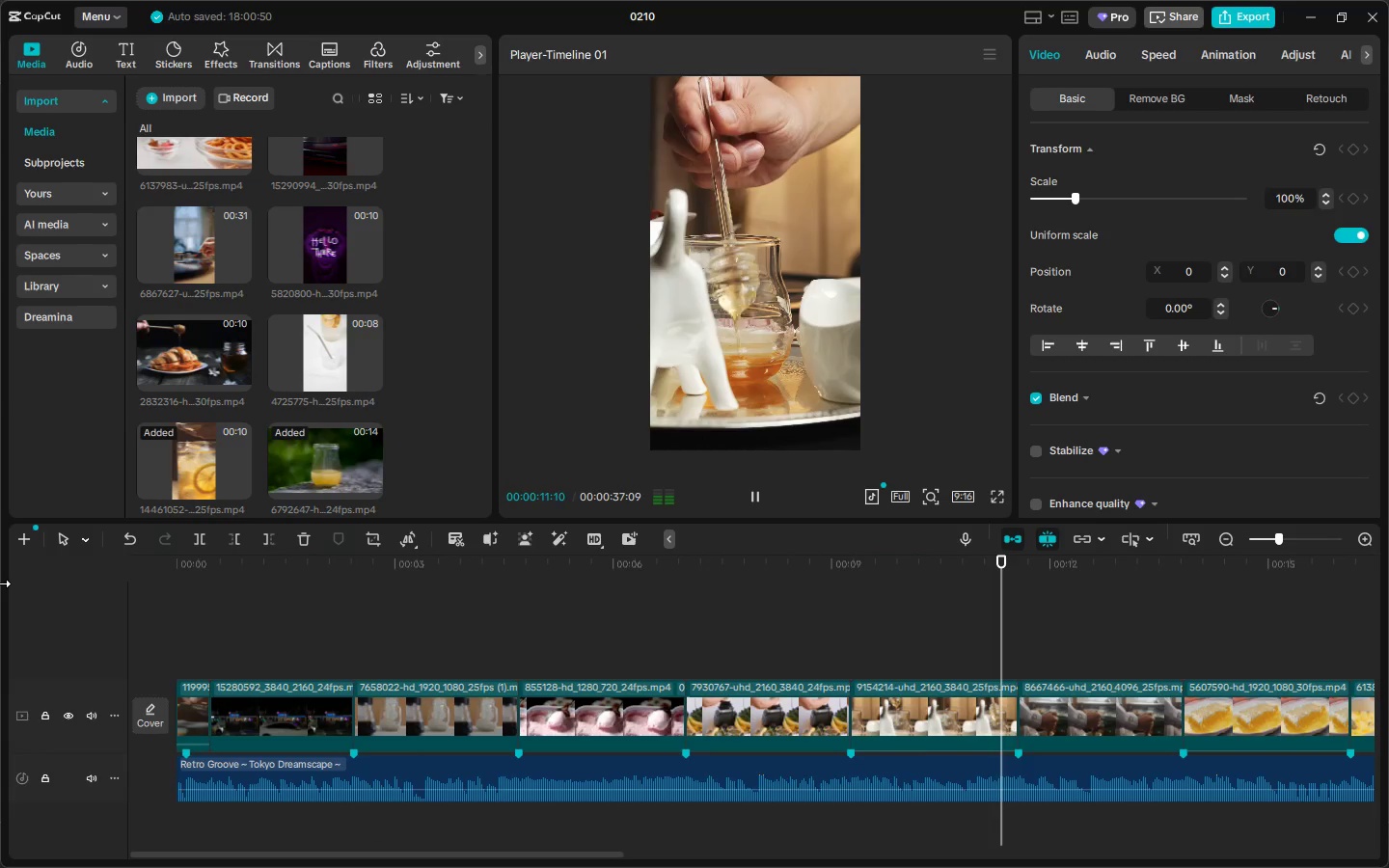 
wait(16.3)
 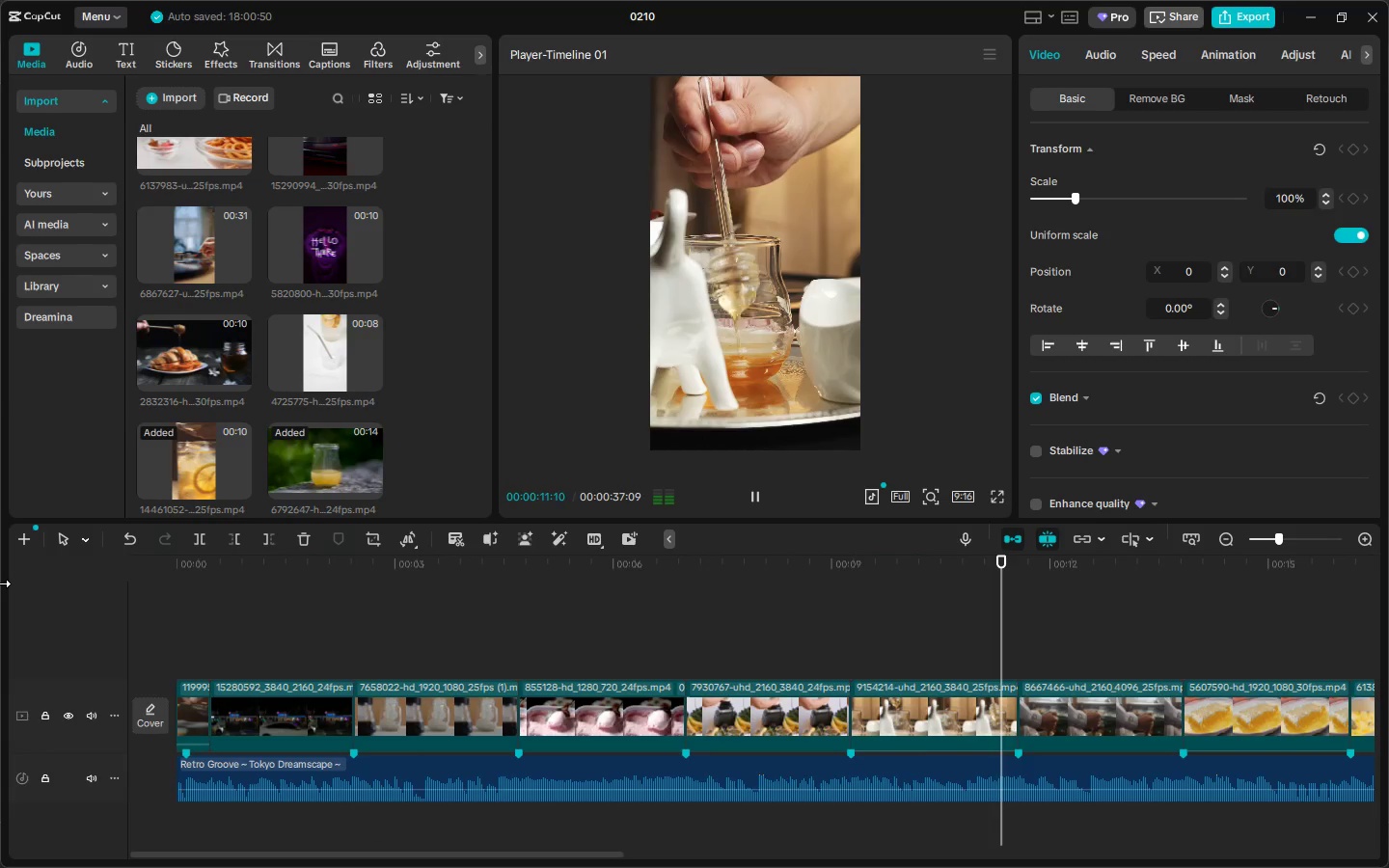 
left_click_drag(start_coordinate=[513, 858], to_coordinate=[1029, 867])
 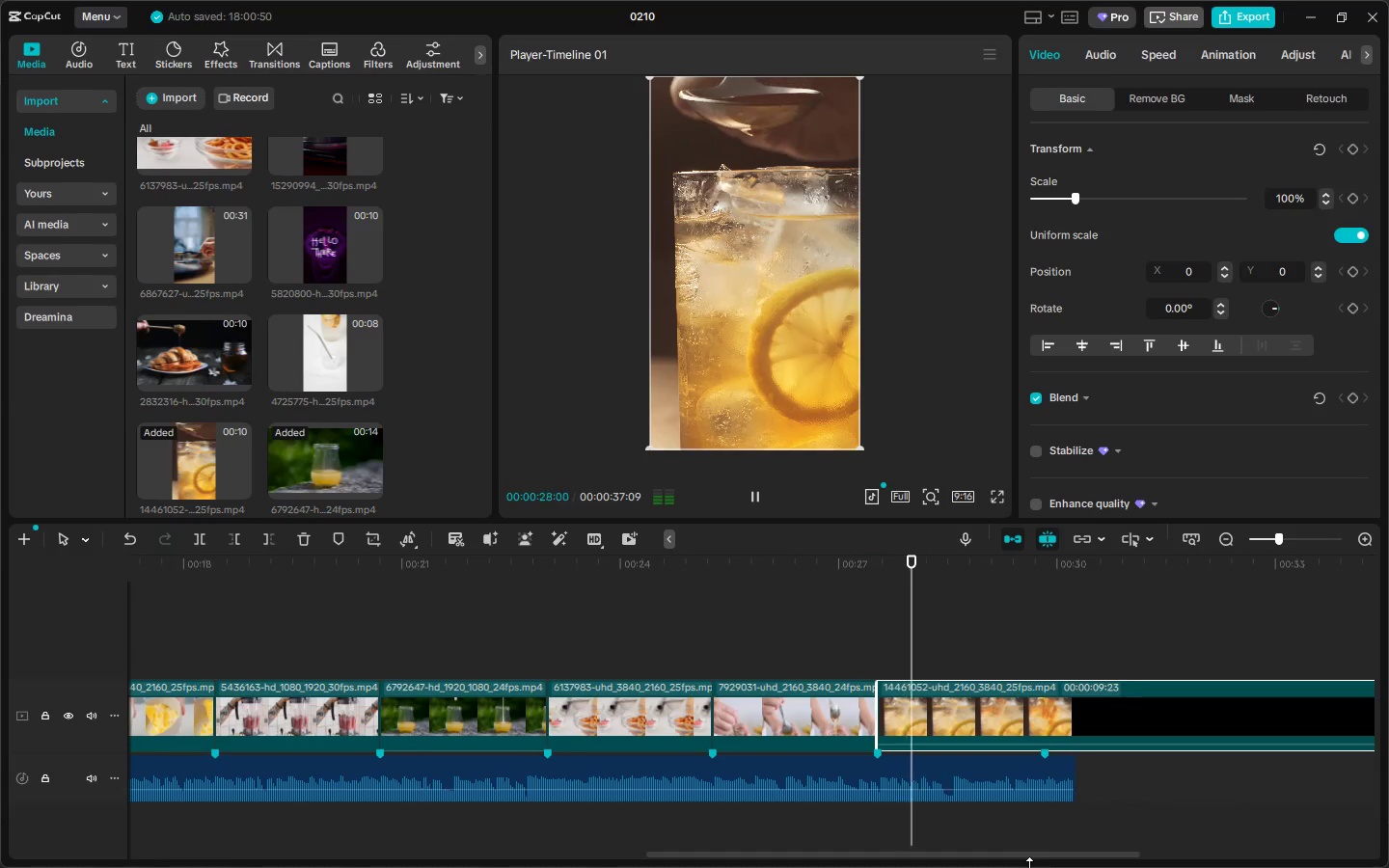 
key(Space)